 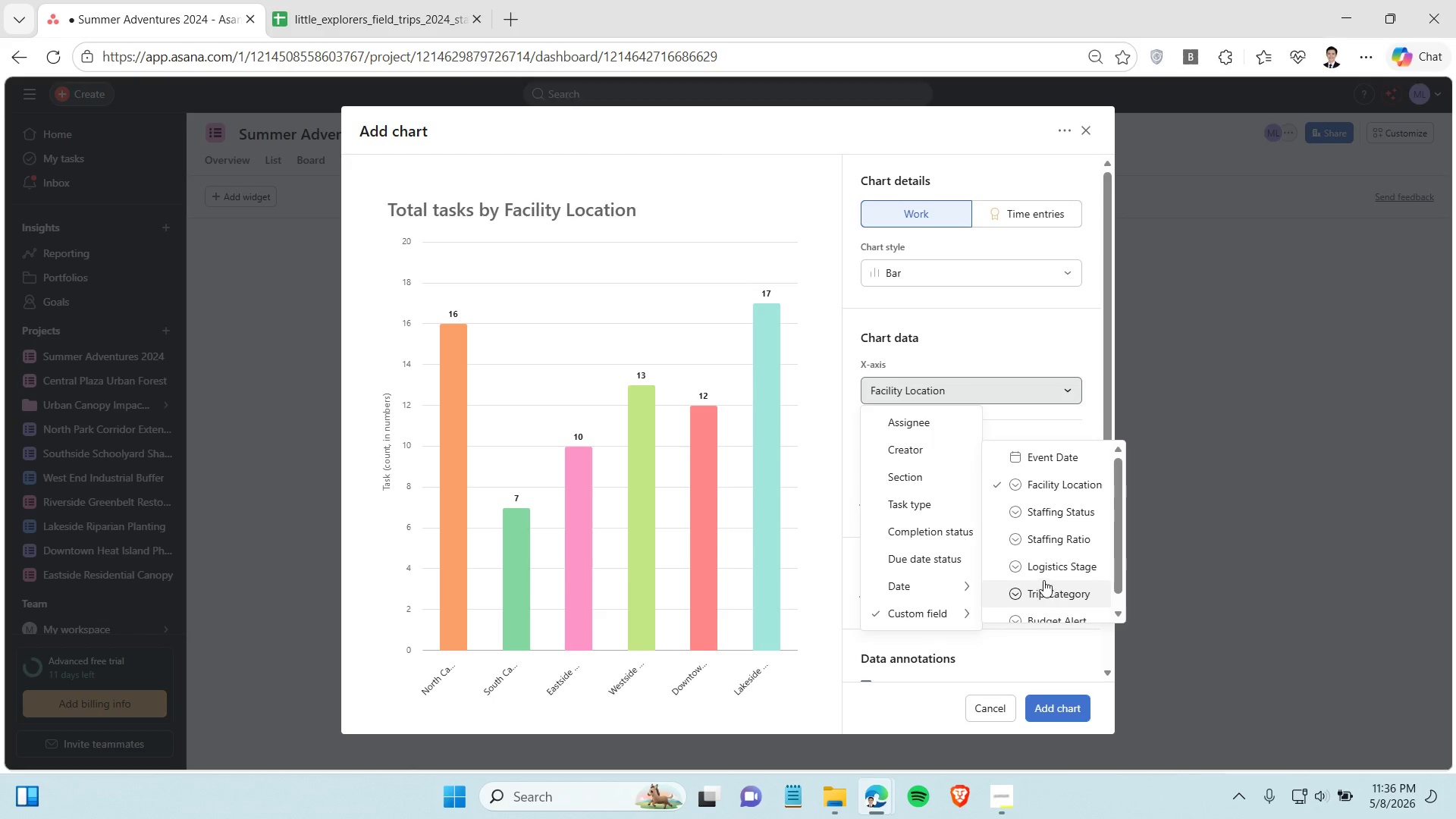 
scroll: coordinate [1046, 576], scroll_direction: down, amount: 4.0
 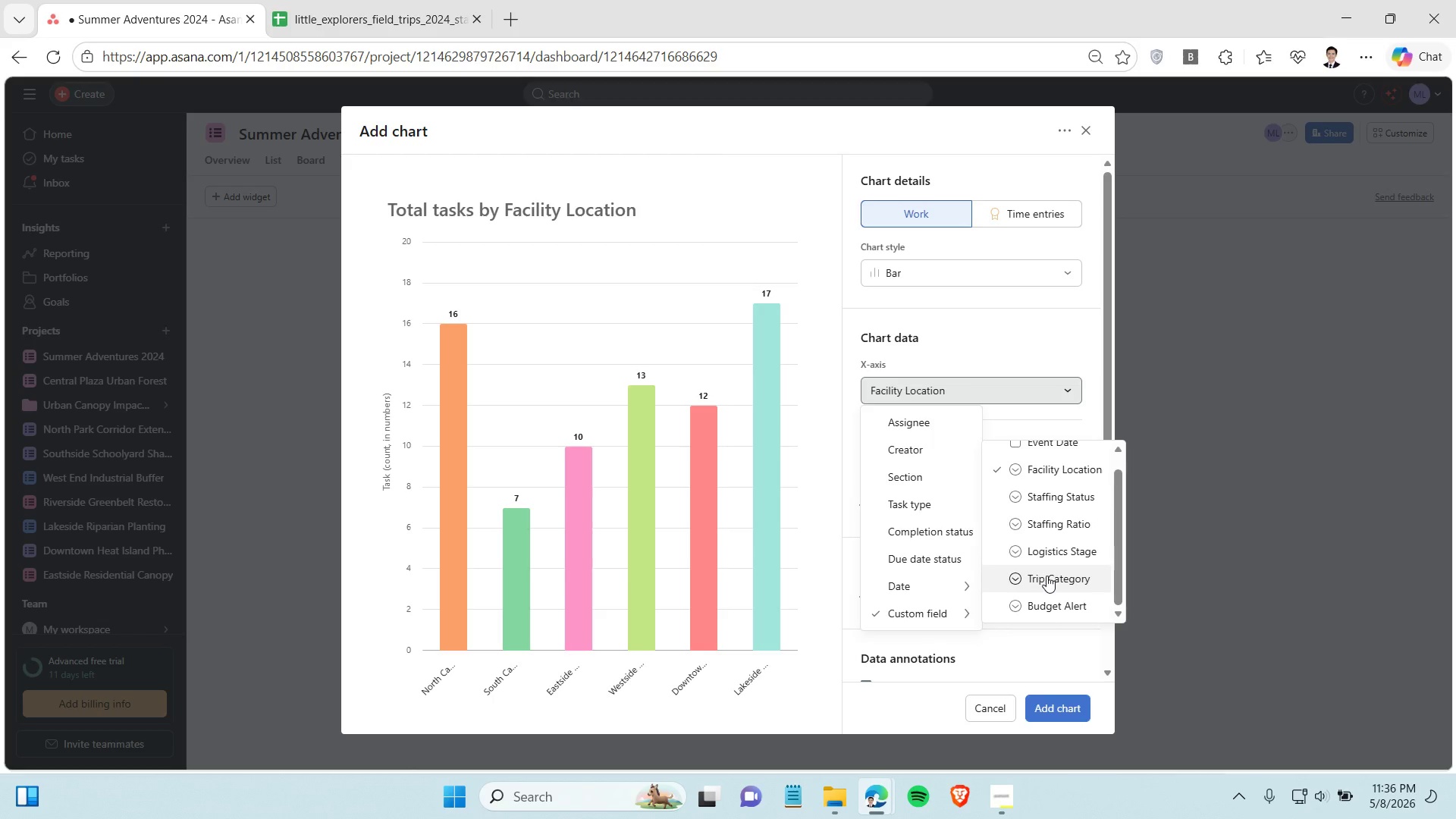 
scroll: coordinate [1046, 570], scroll_direction: up, amount: 2.0
 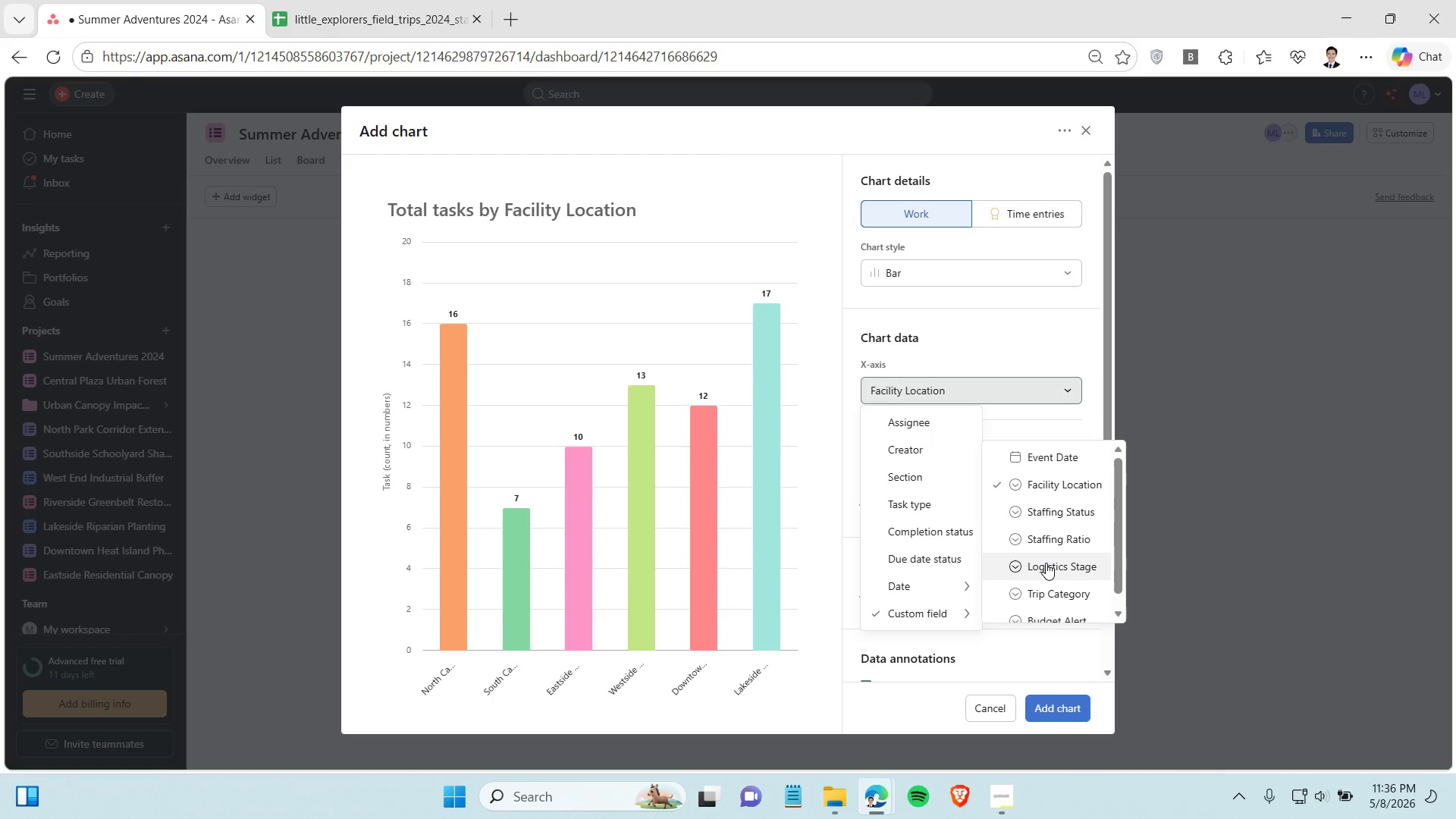 
wait(8.9)
 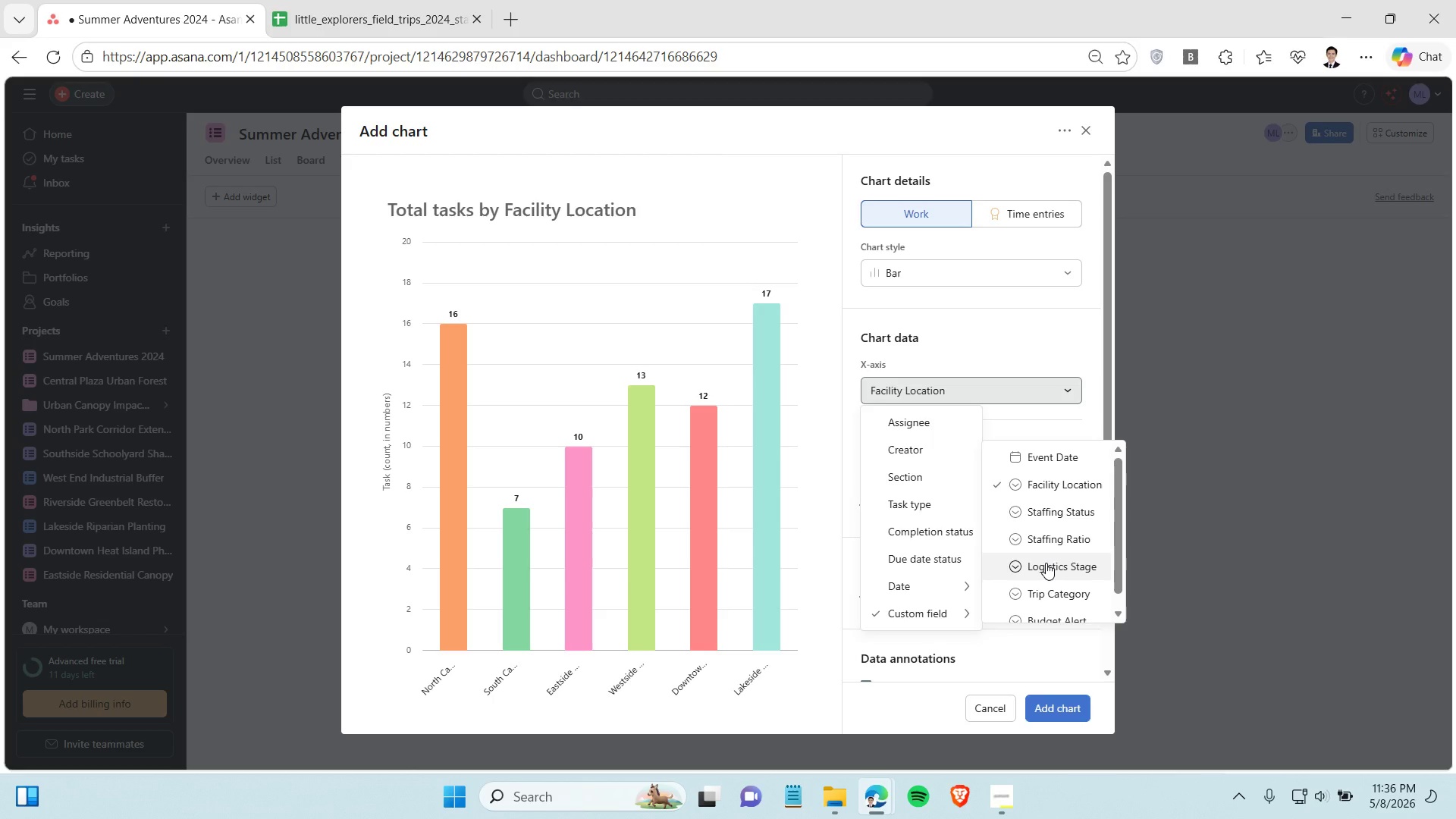 
left_click([988, 338])
 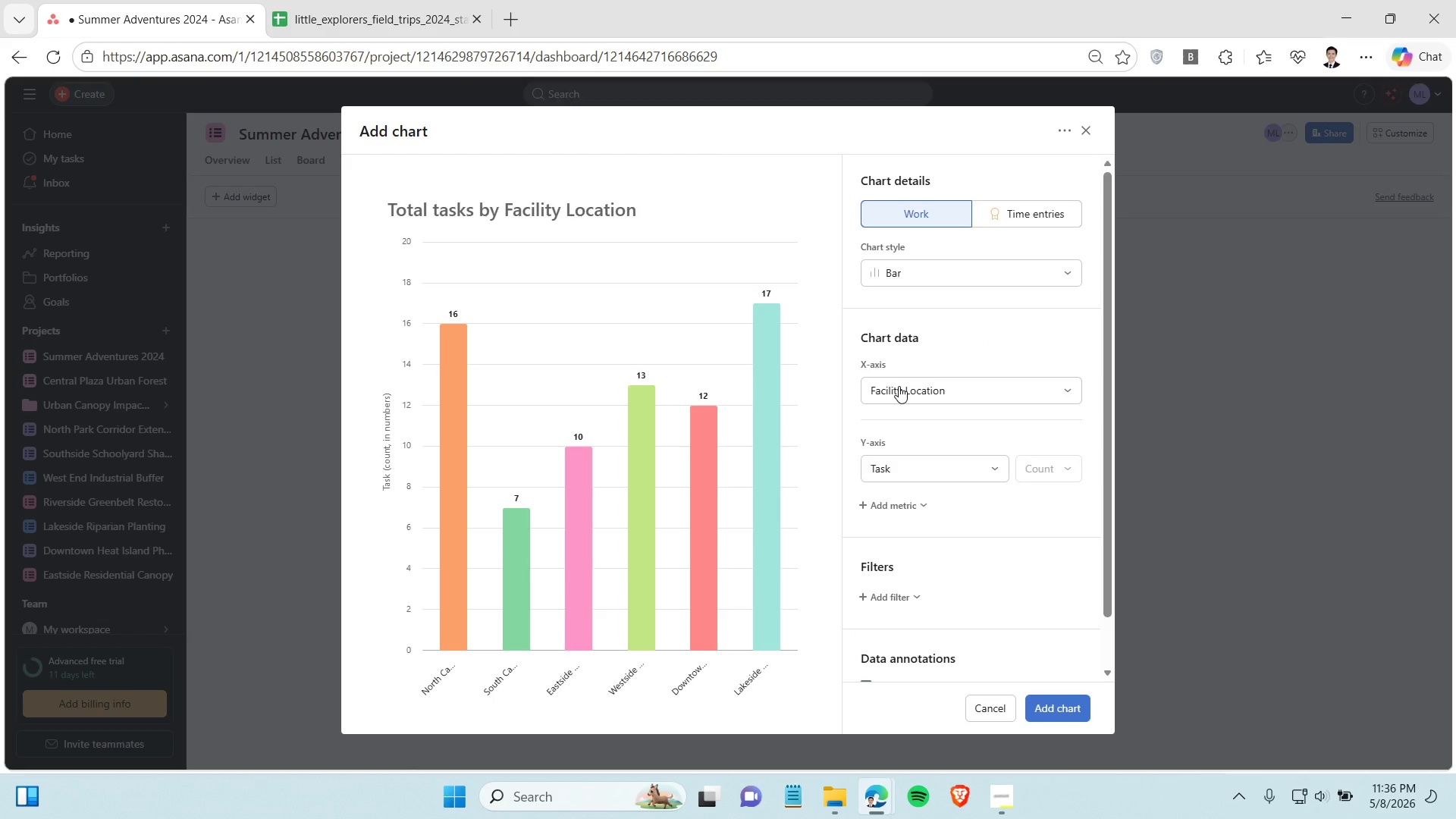 
left_click([916, 392])
 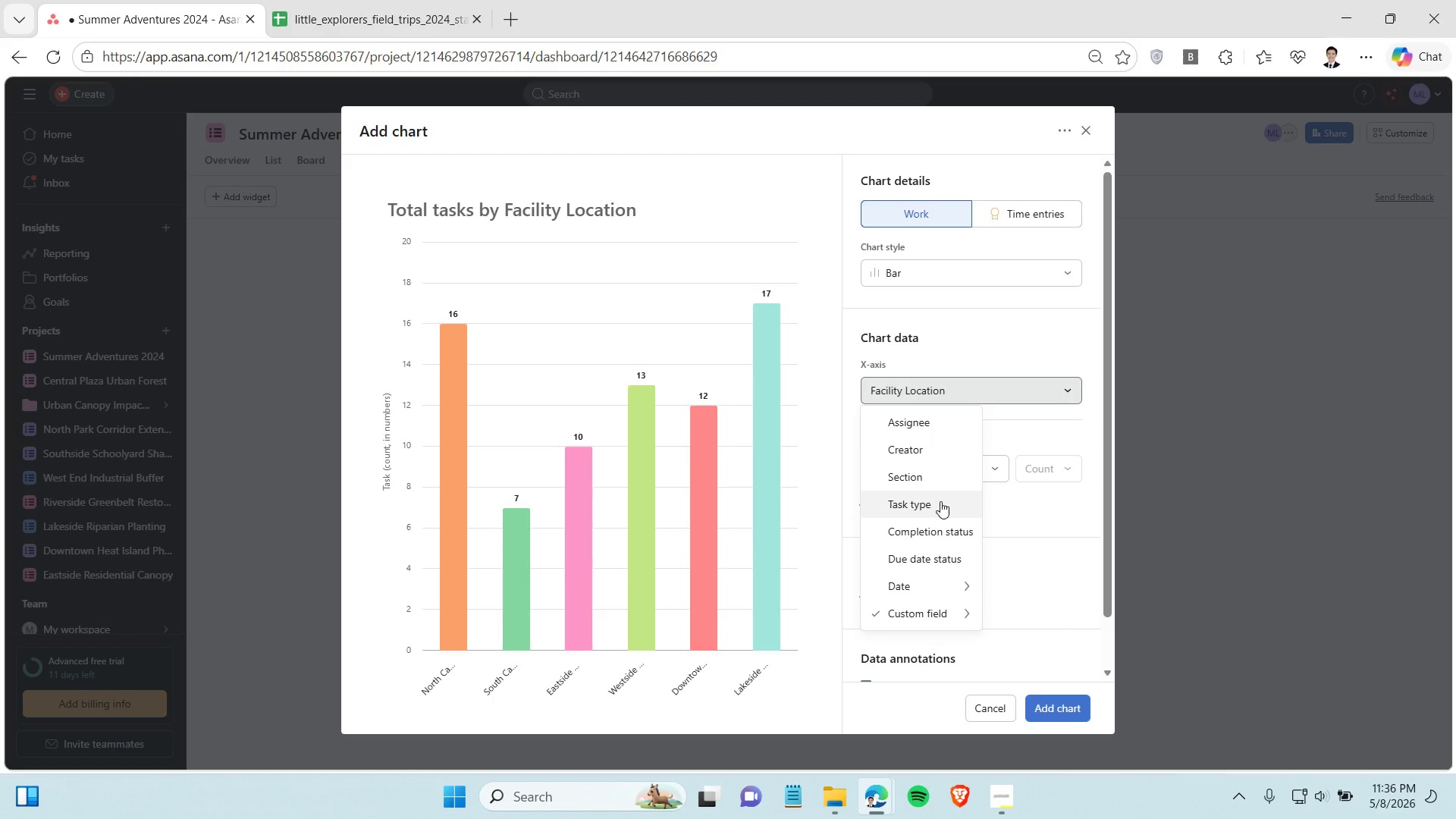 
left_click([940, 500])
 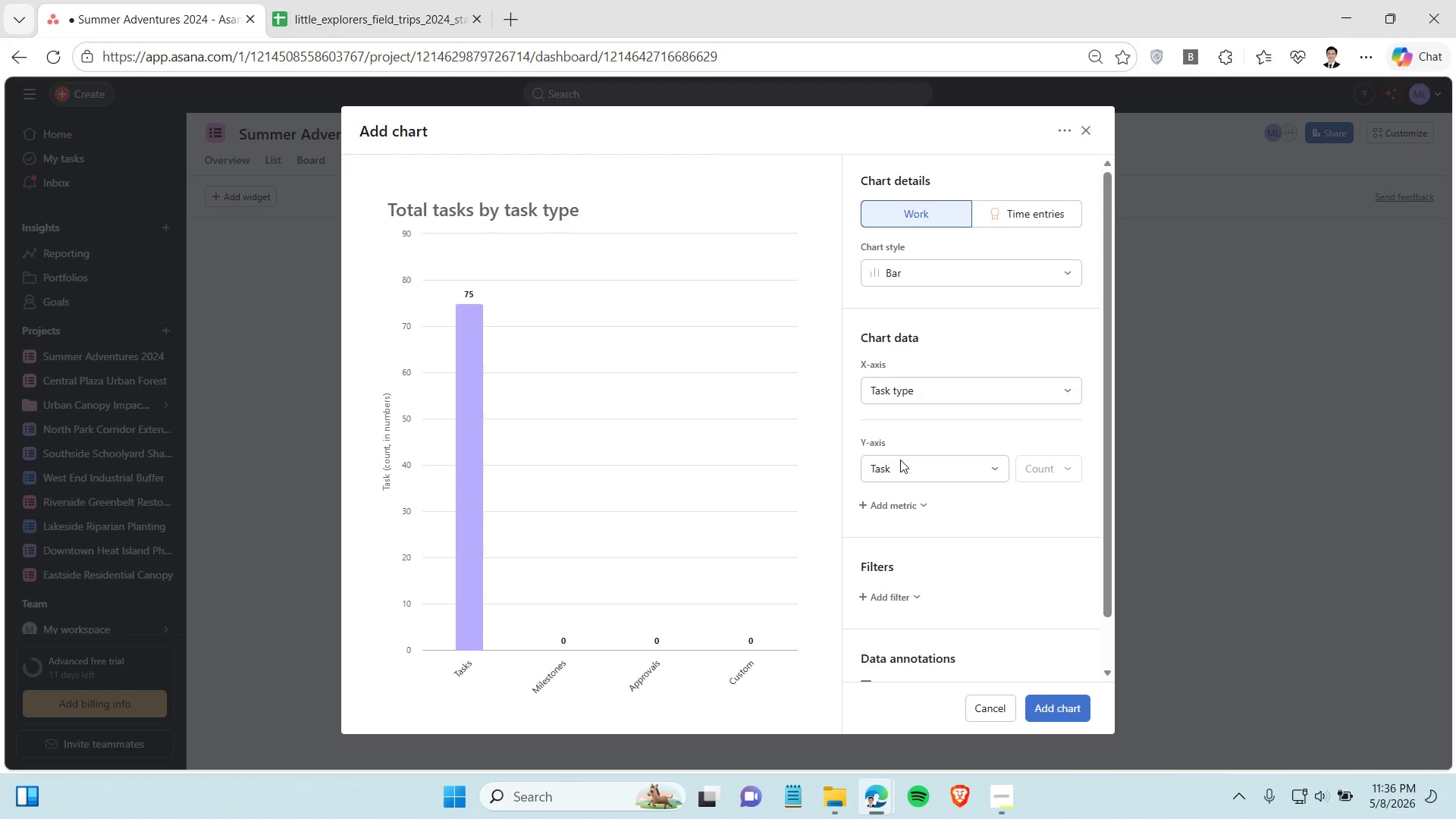 
left_click([932, 391])
 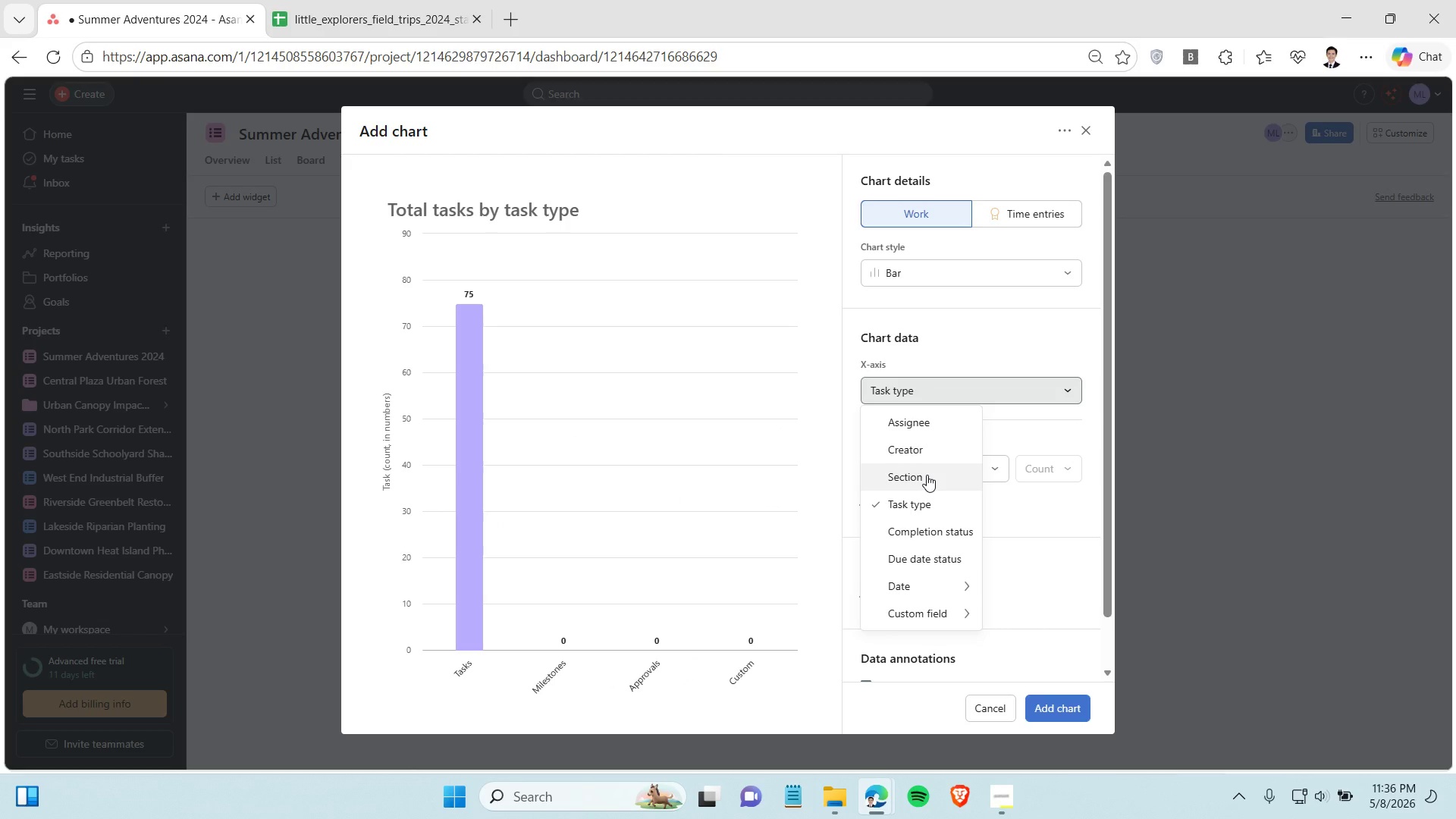 
wait(9.8)
 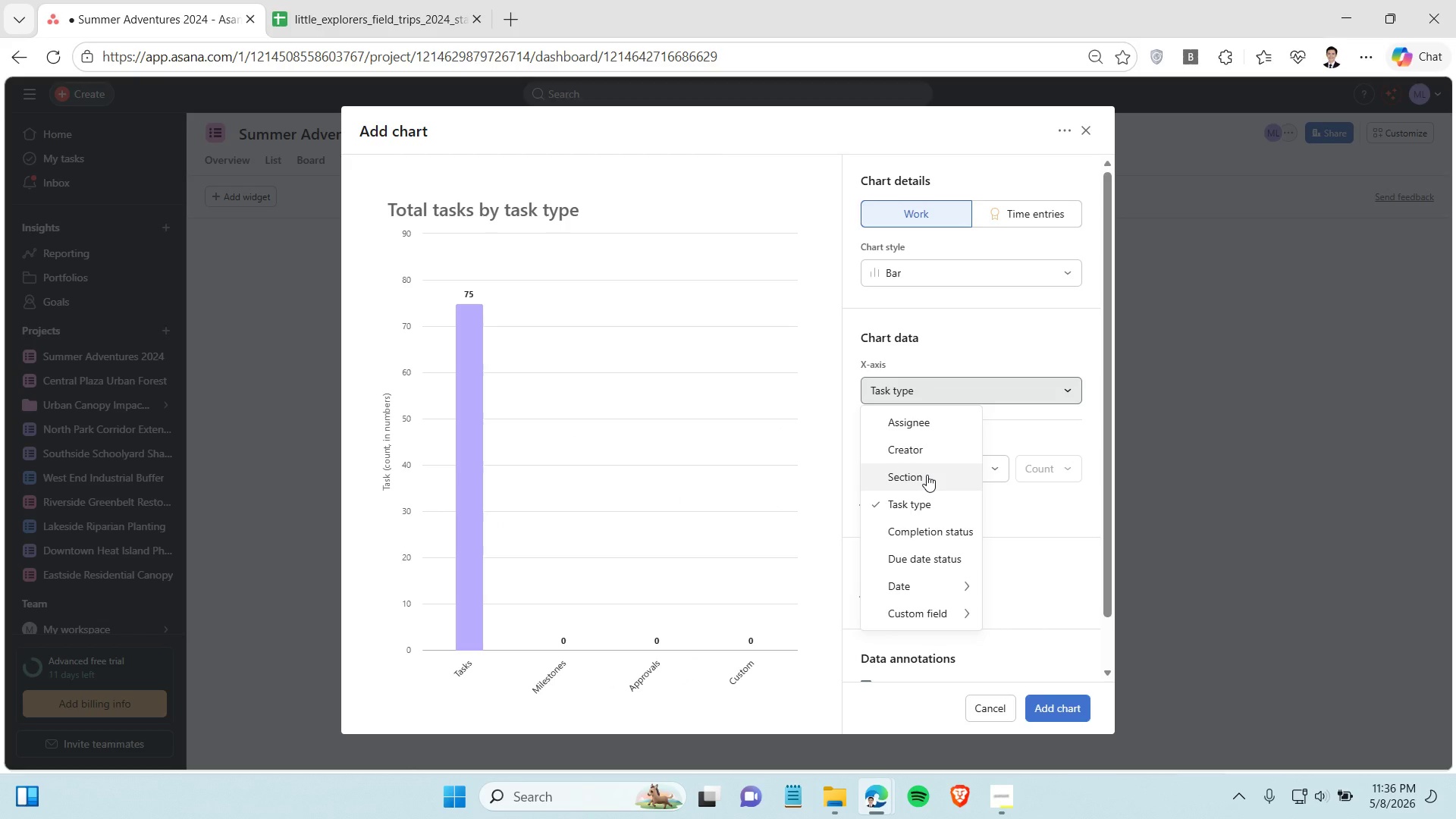 
left_click([394, 4])
 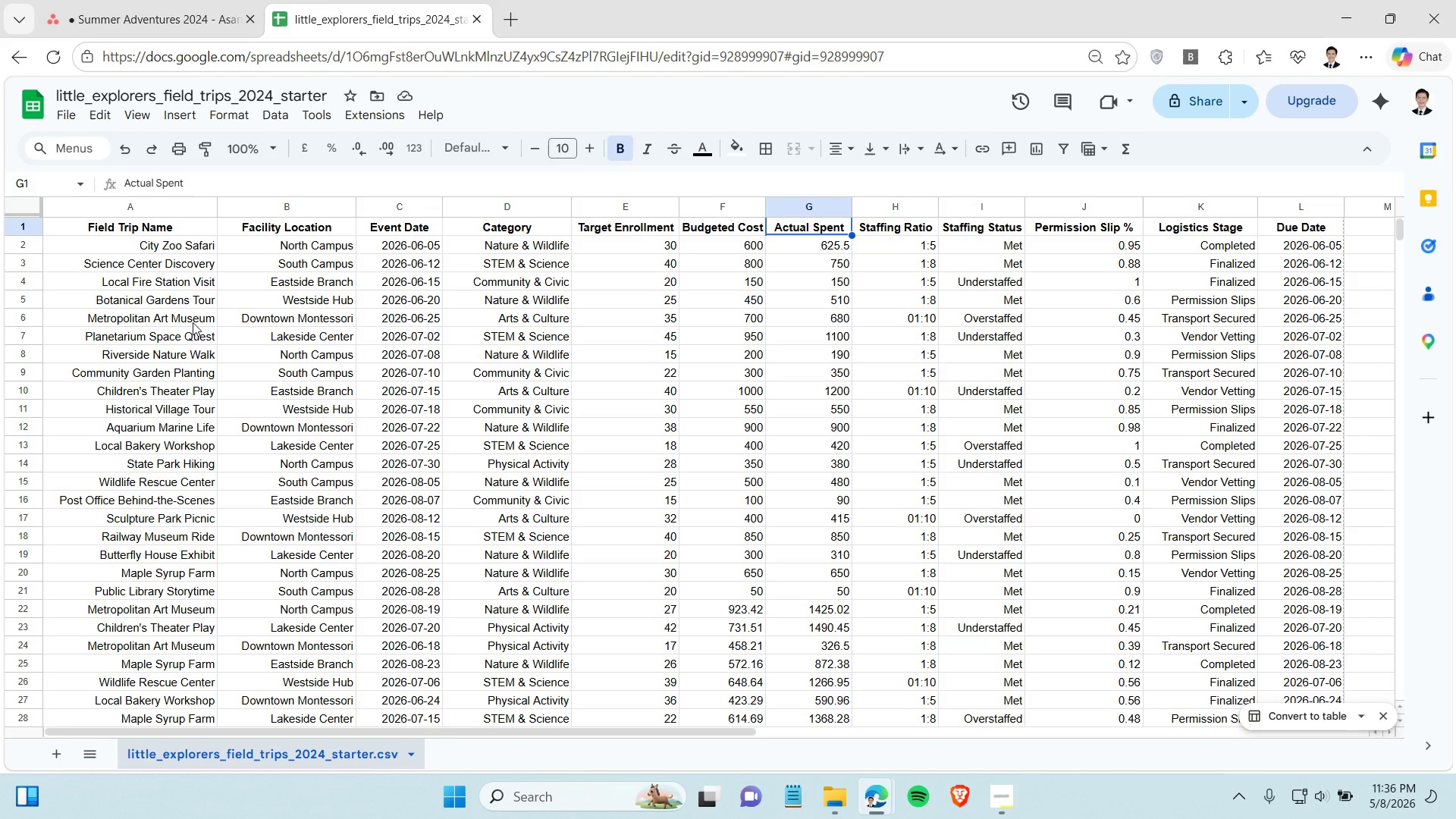 
wait(5.03)
 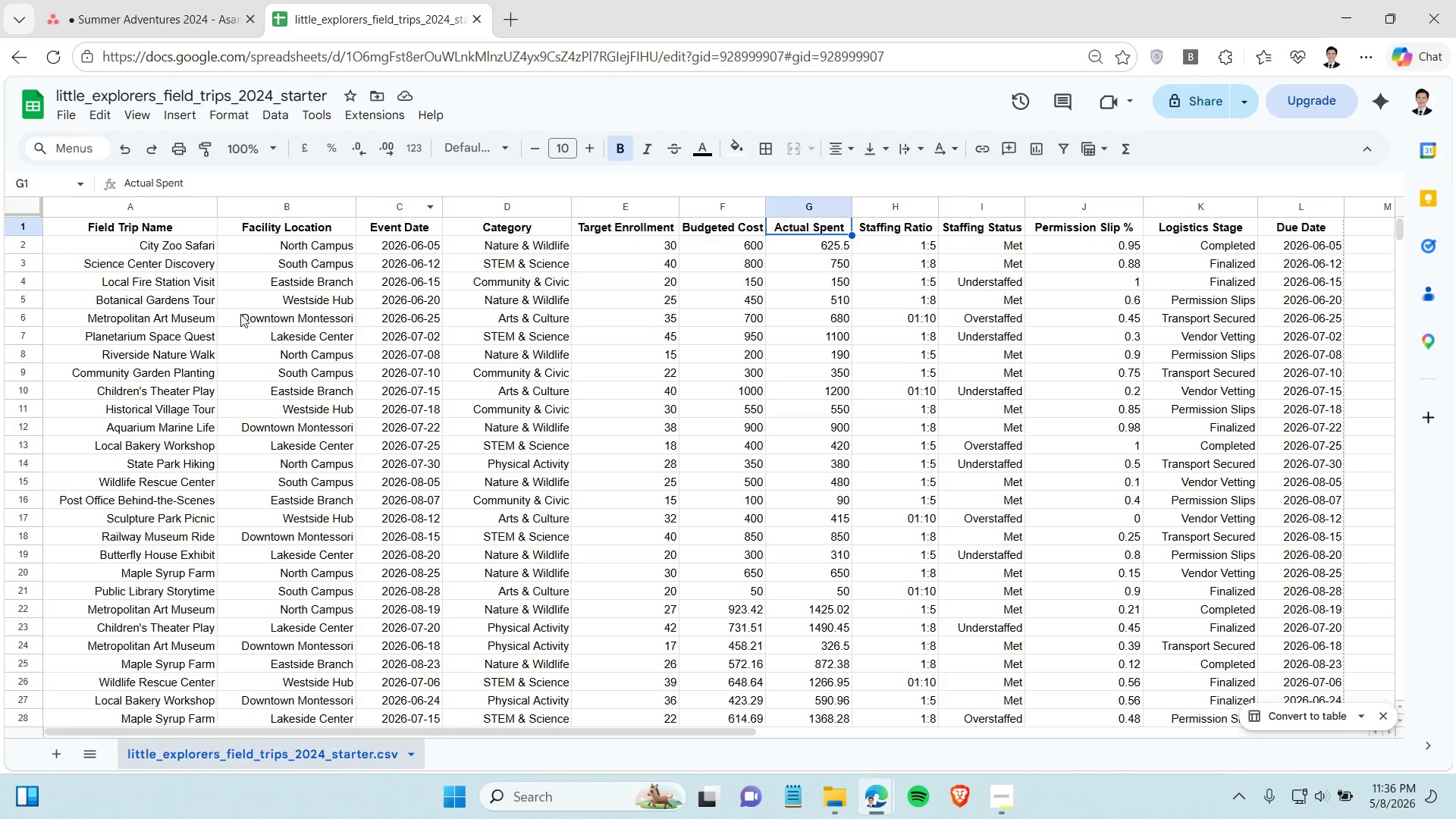 
left_click([149, 9])
 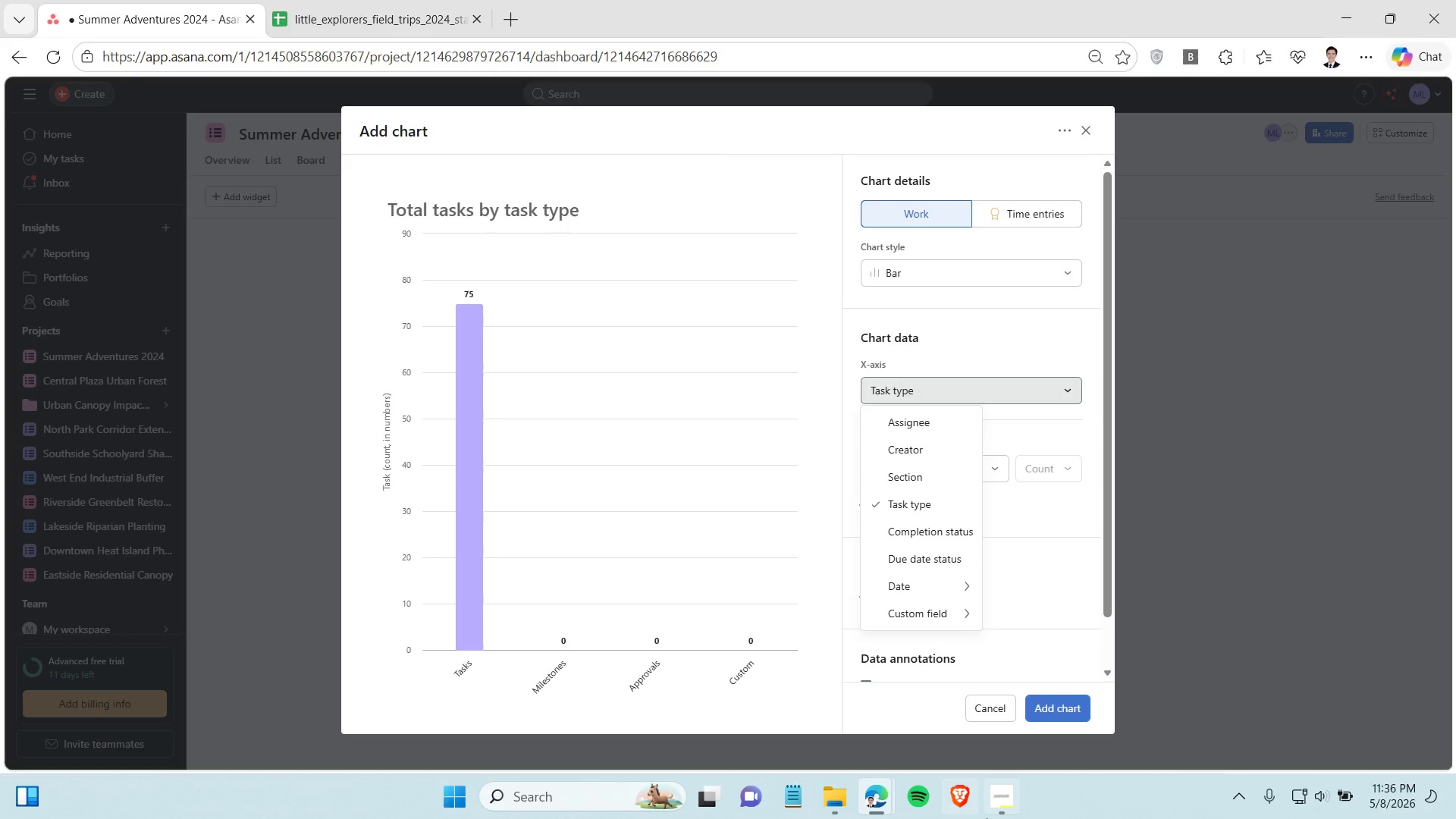 
left_click([1013, 802])